 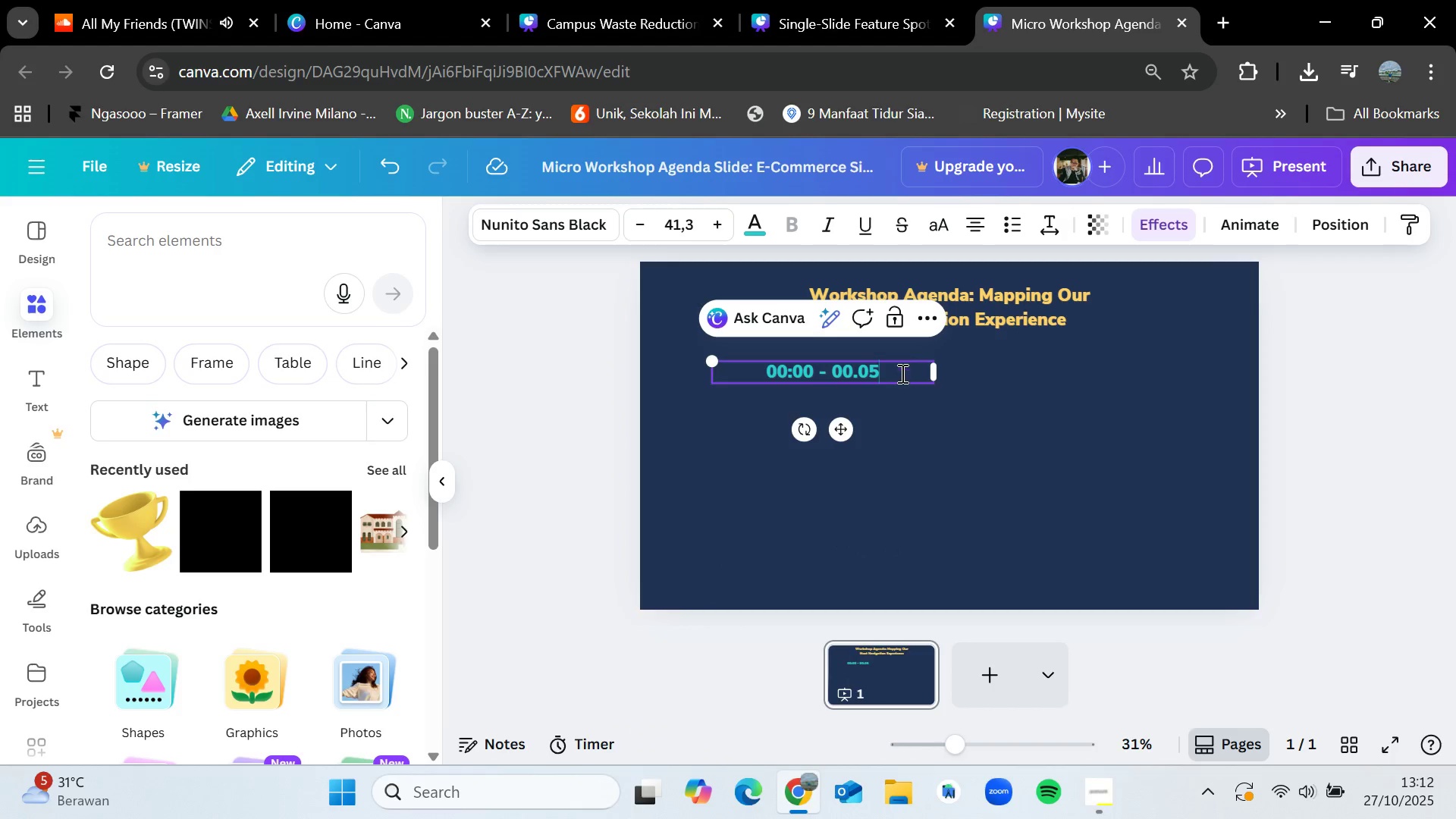 
left_click_drag(start_coordinate=[848, 372], to_coordinate=[771, 375])
 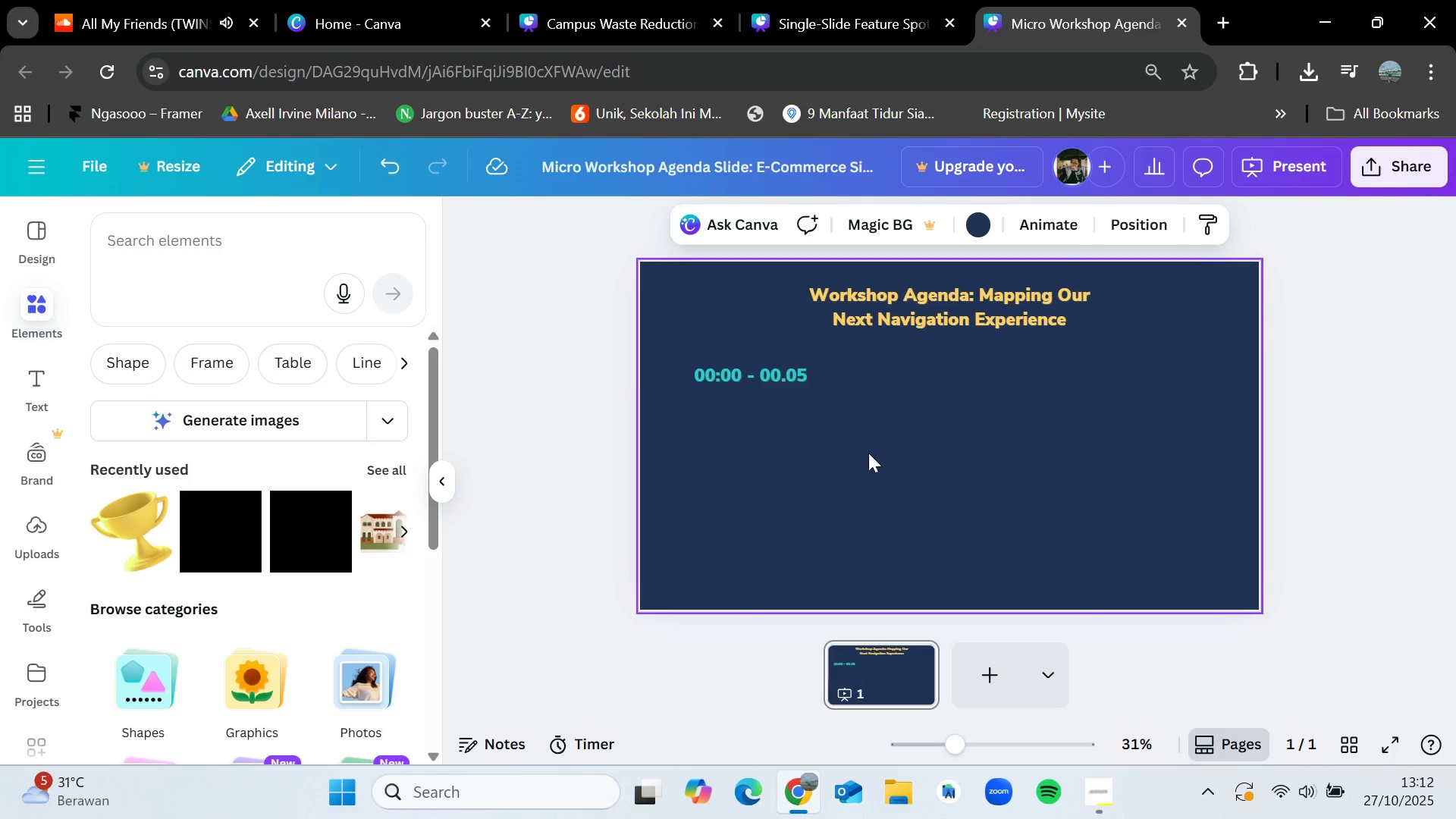 
left_click([867, 453])
 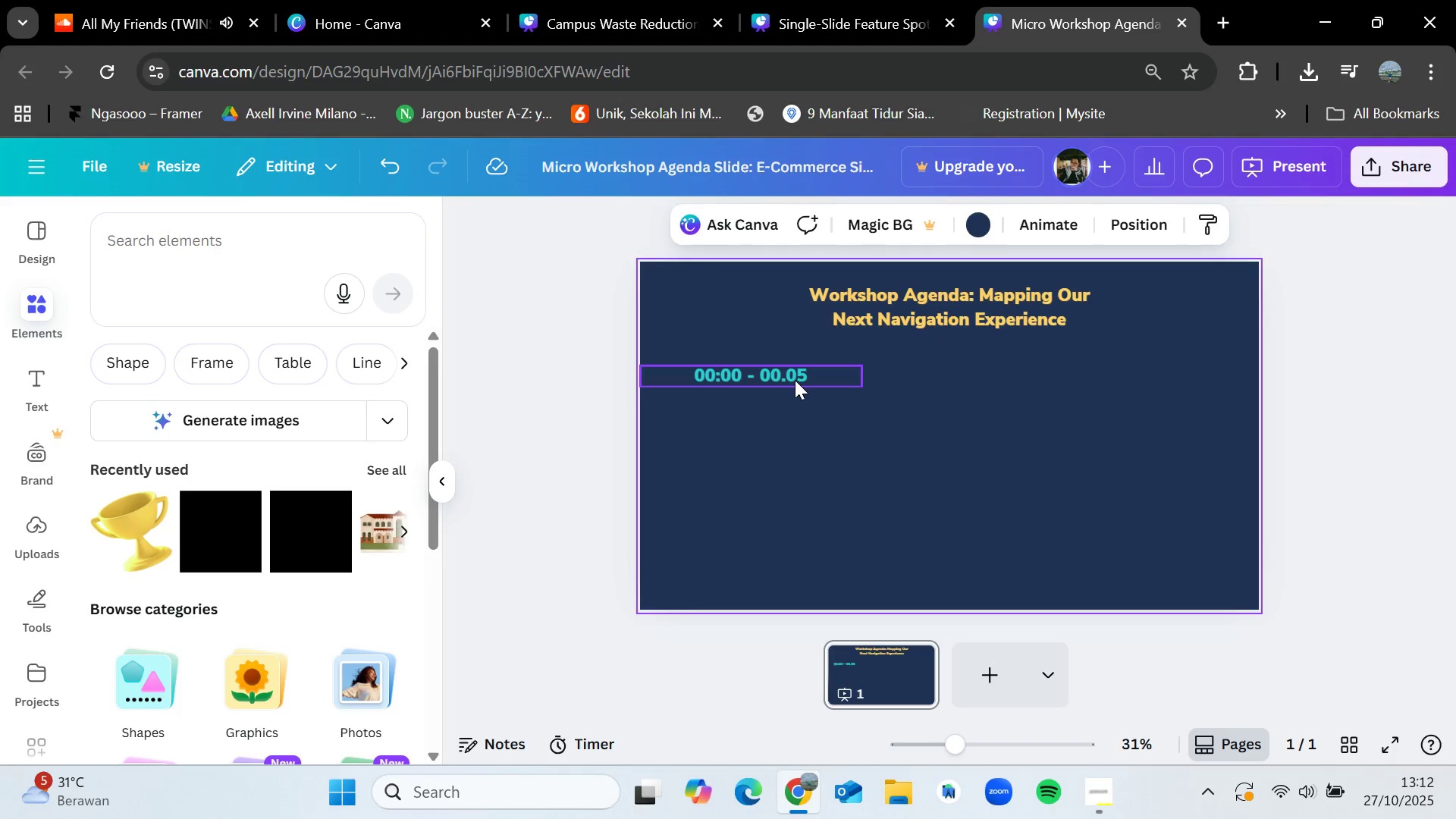 
left_click([795, 380])
 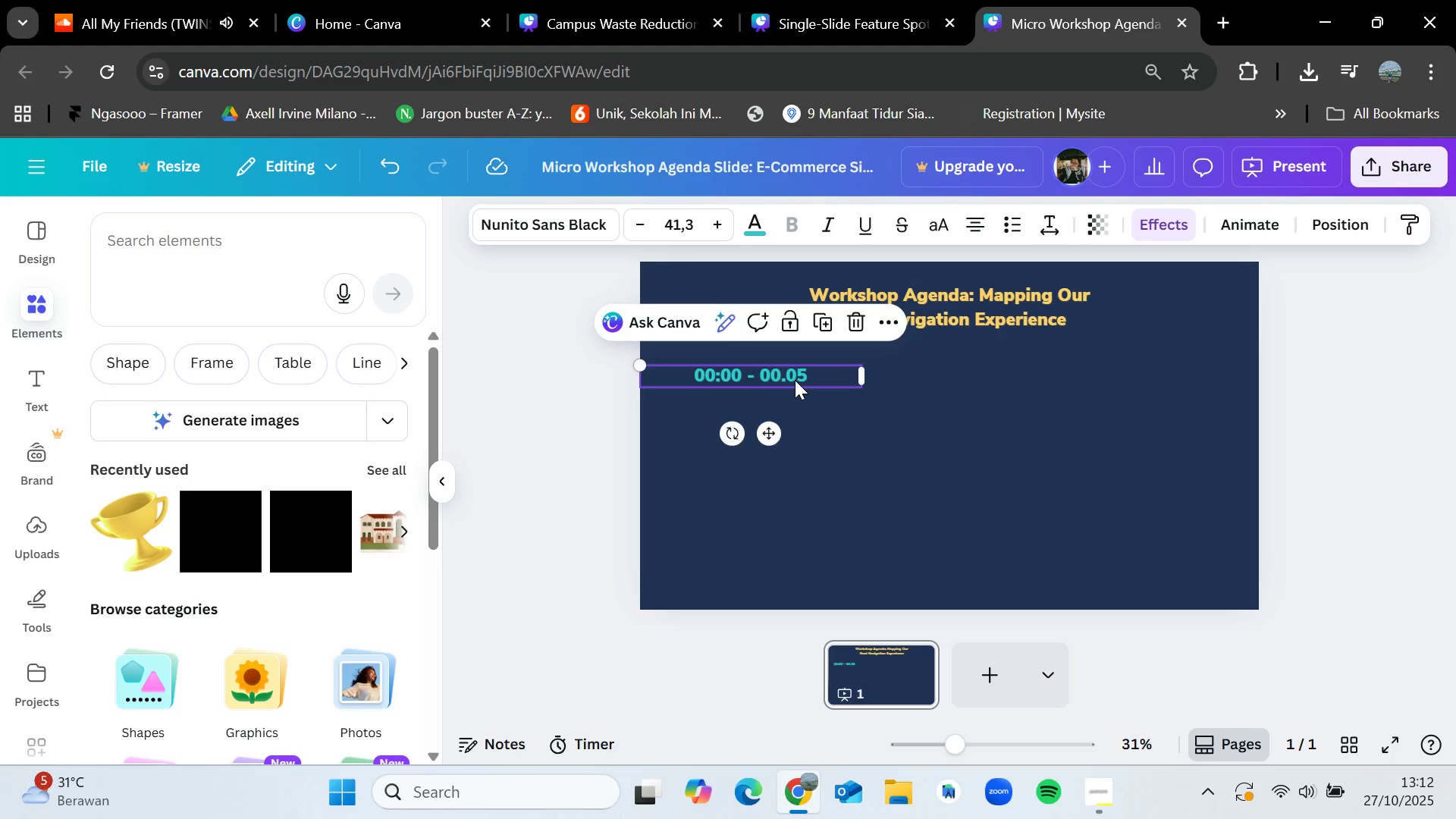 
key(Control+C)
 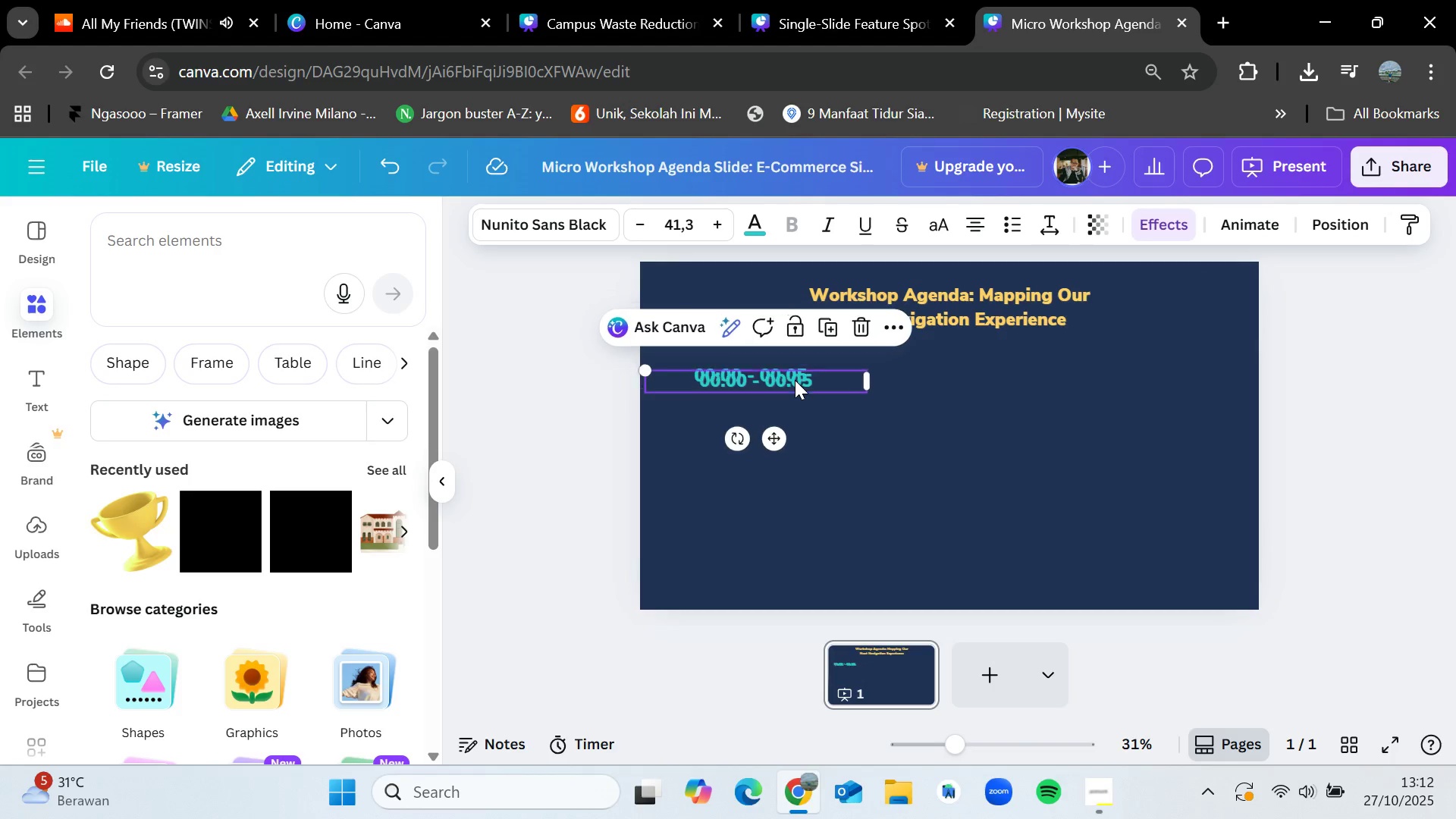 
key(Control+V)
 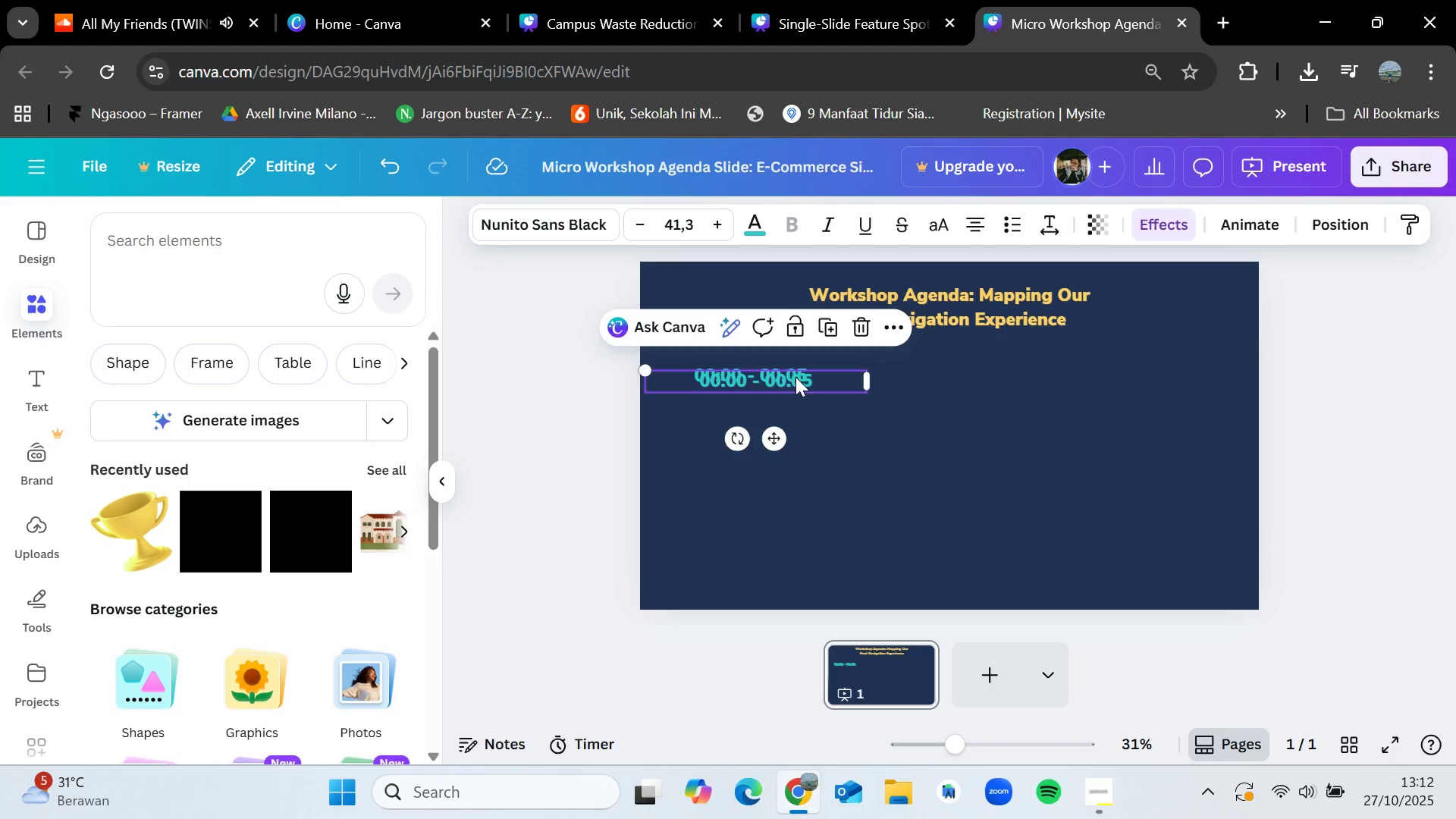 
left_click_drag(start_coordinate=[795, 377], to_coordinate=[789, 424])
 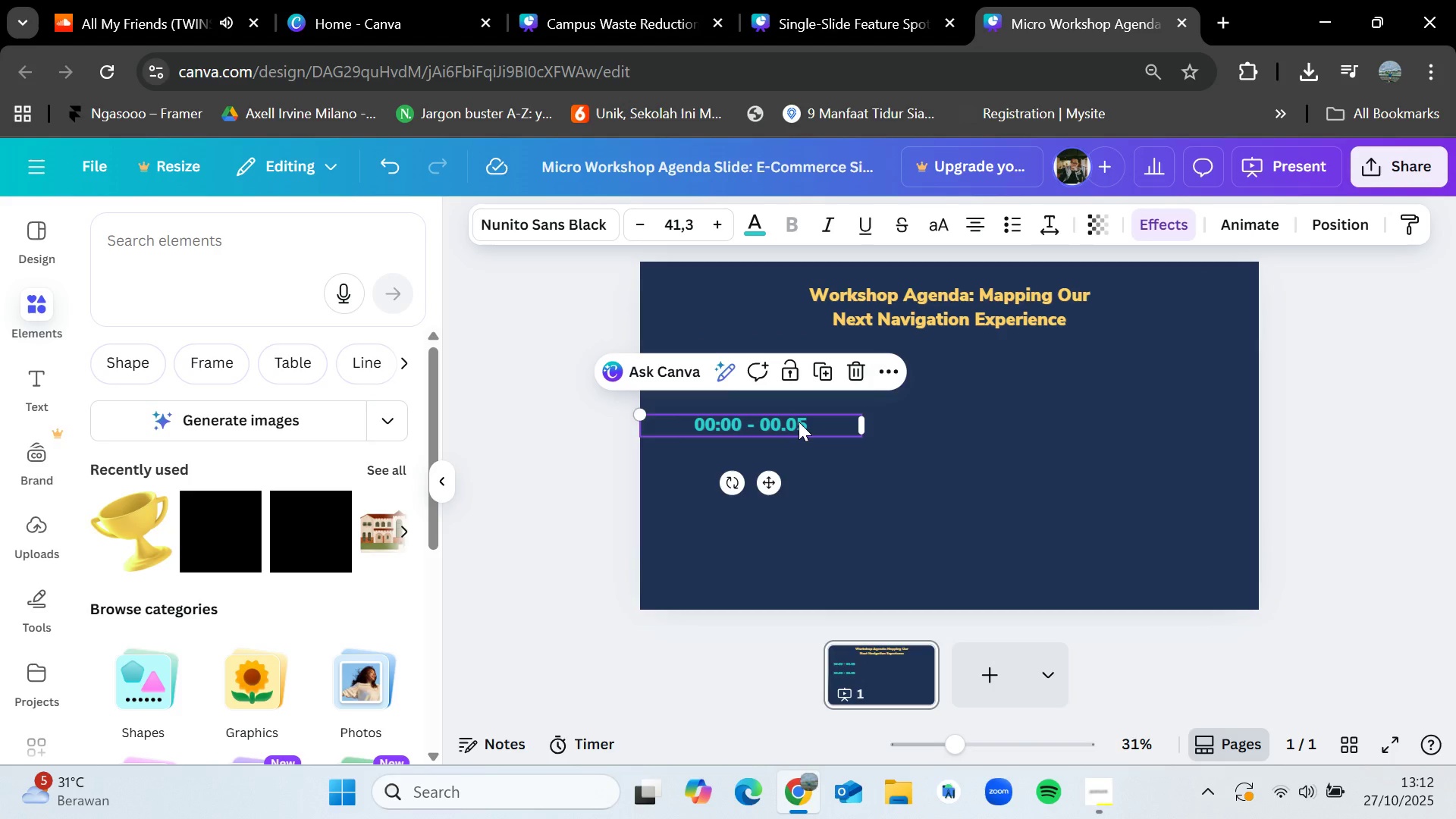 
left_click([1112, 798])